 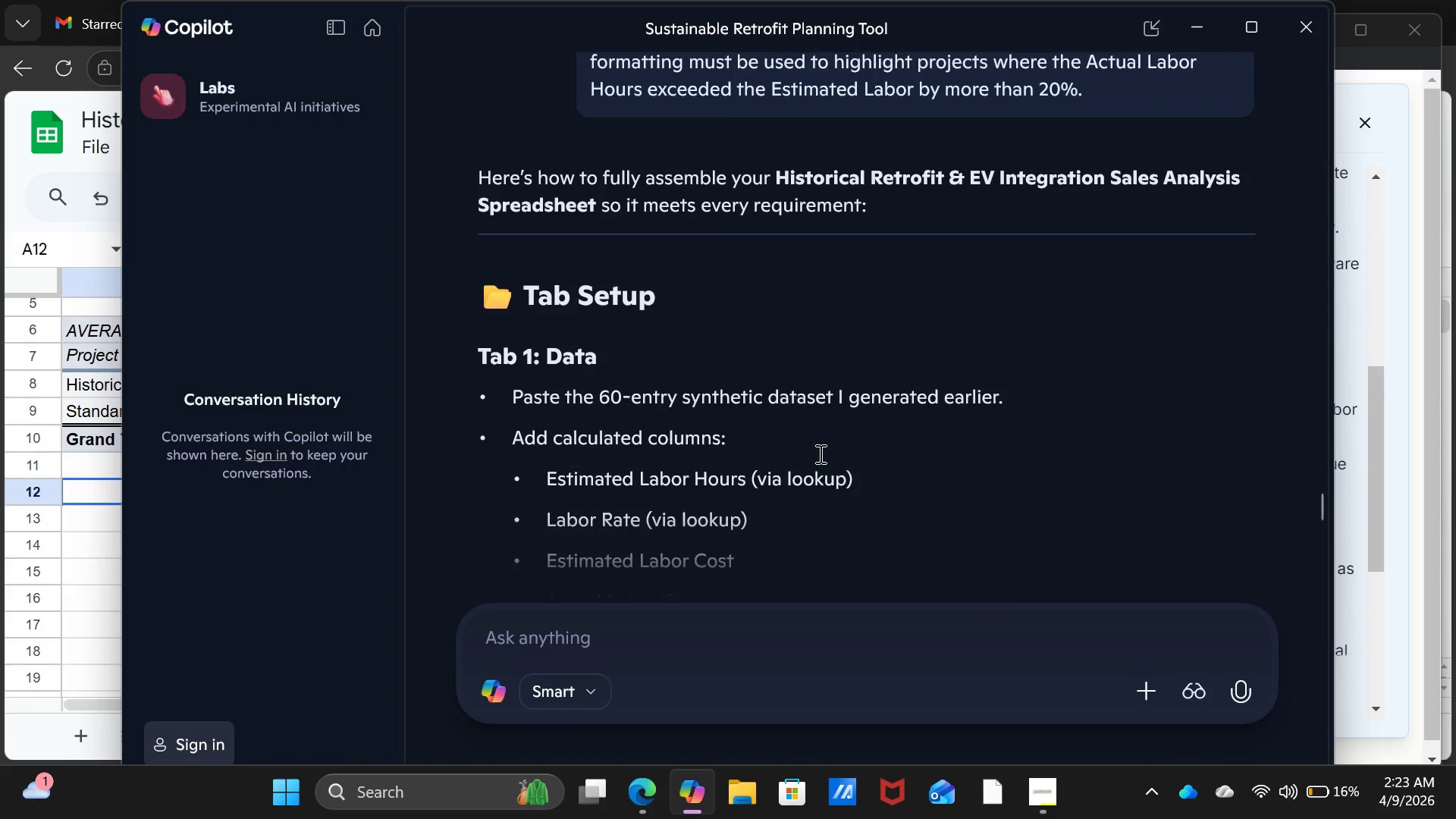 
scroll: coordinate [819, 453], scroll_direction: down, amount: 12.0
 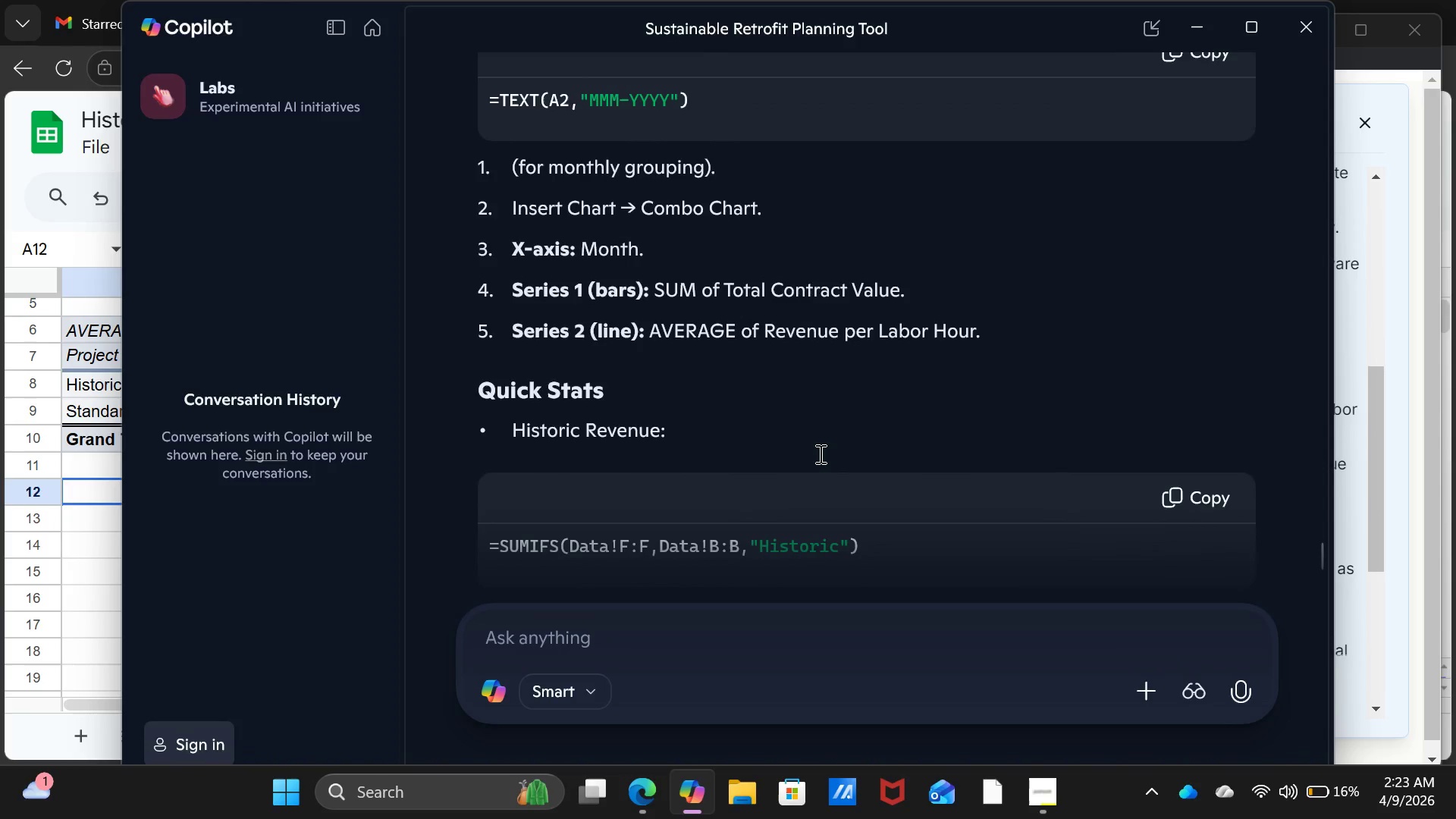 
scroll: coordinate [819, 453], scroll_direction: up, amount: 1.0
 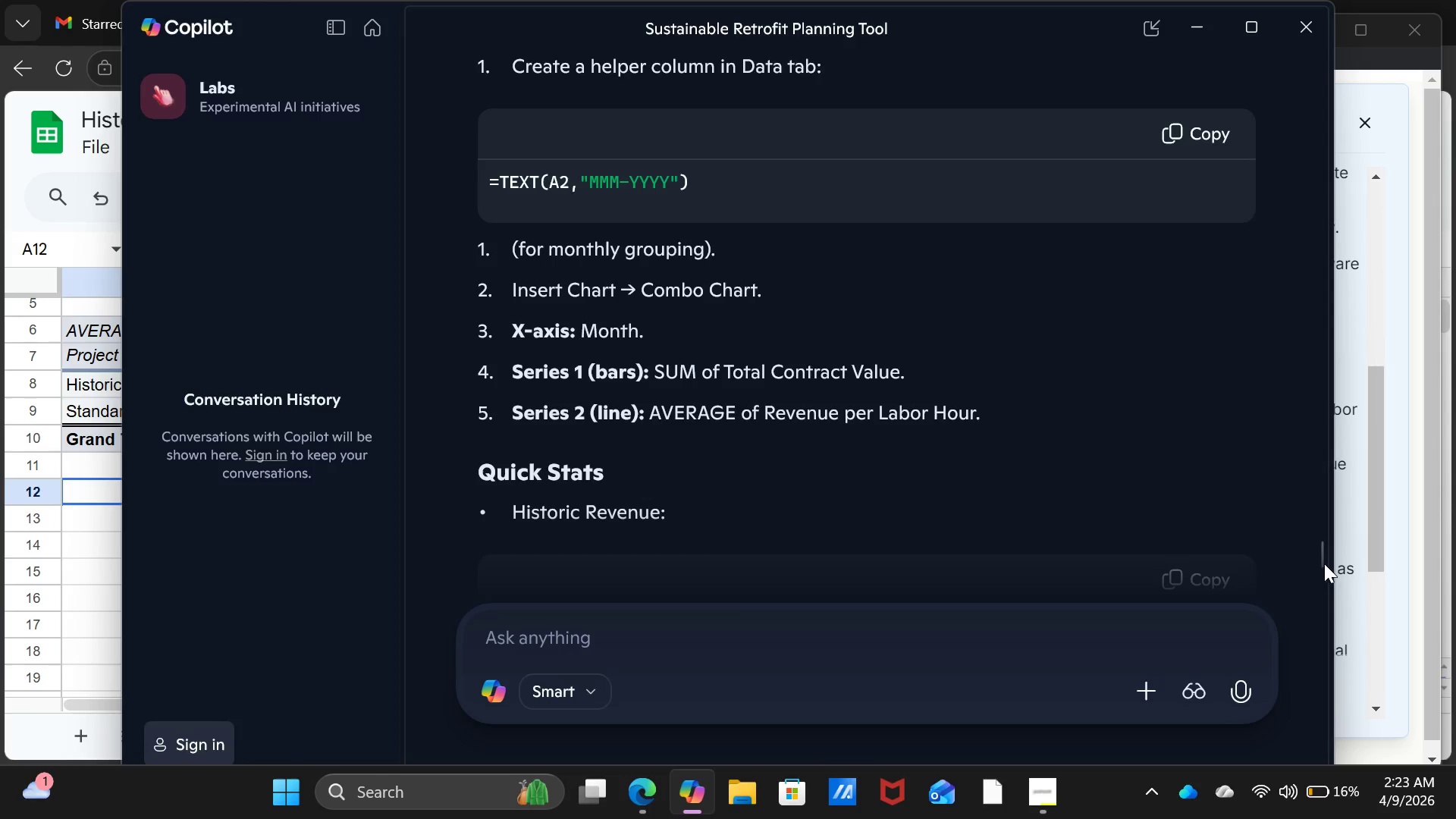 
left_click_drag(start_coordinate=[1324, 561], to_coordinate=[1327, 286])
 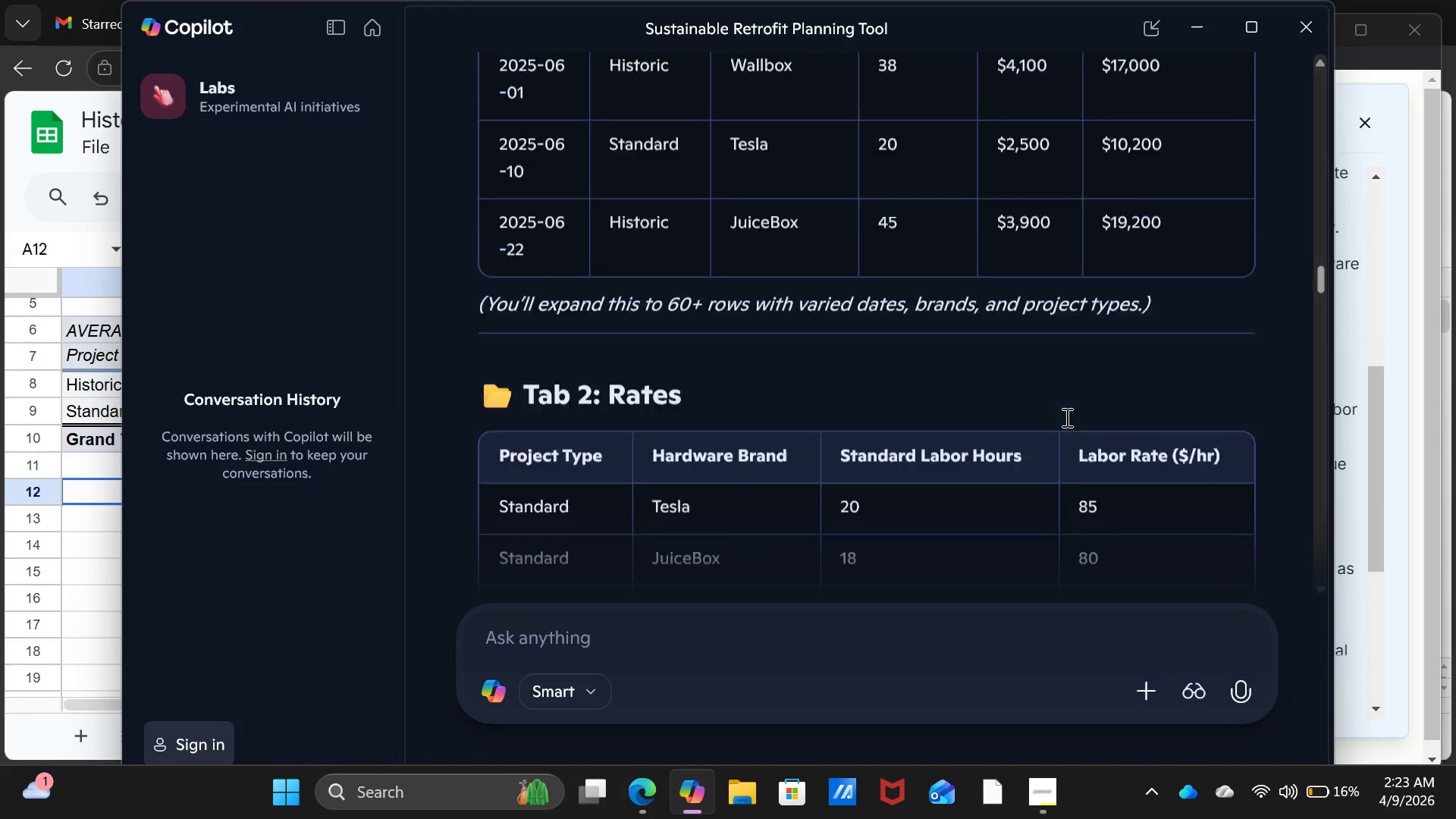 
scroll: coordinate [1065, 417], scroll_direction: up, amount: 3.0
 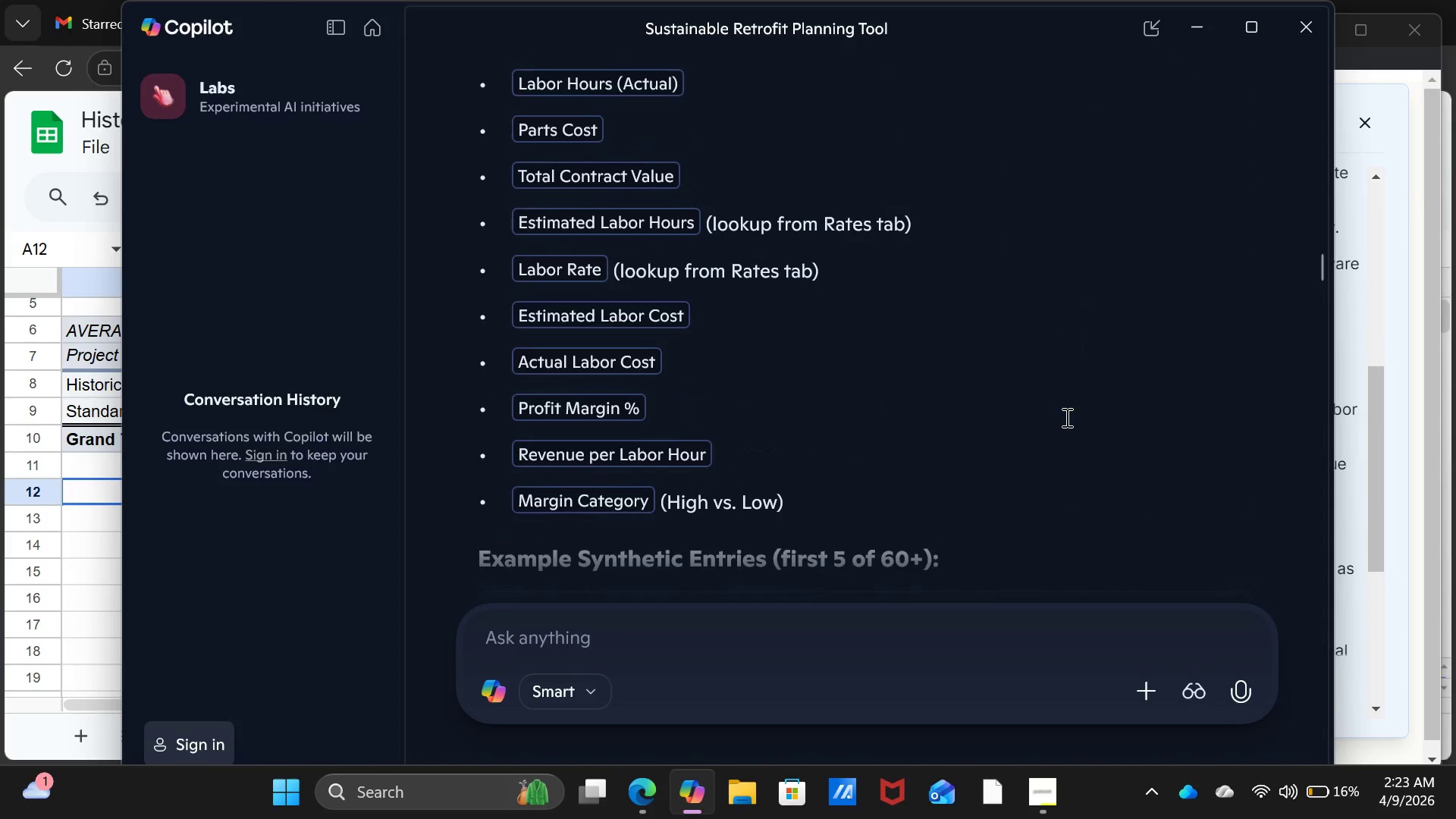 
scroll: coordinate [1065, 417], scroll_direction: down, amount: 35.0
 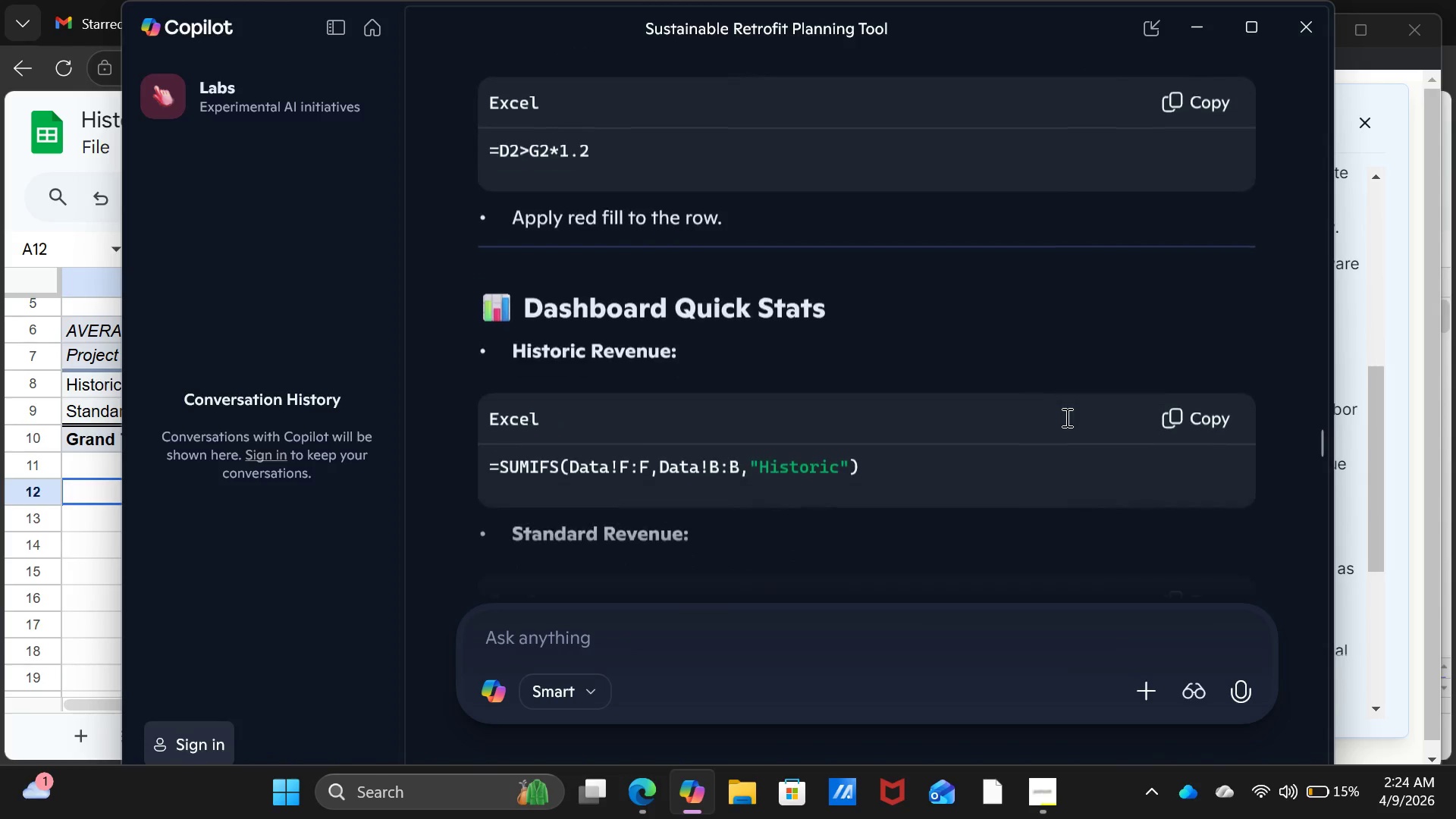 
scroll: coordinate [1065, 417], scroll_direction: down, amount: 5.0
 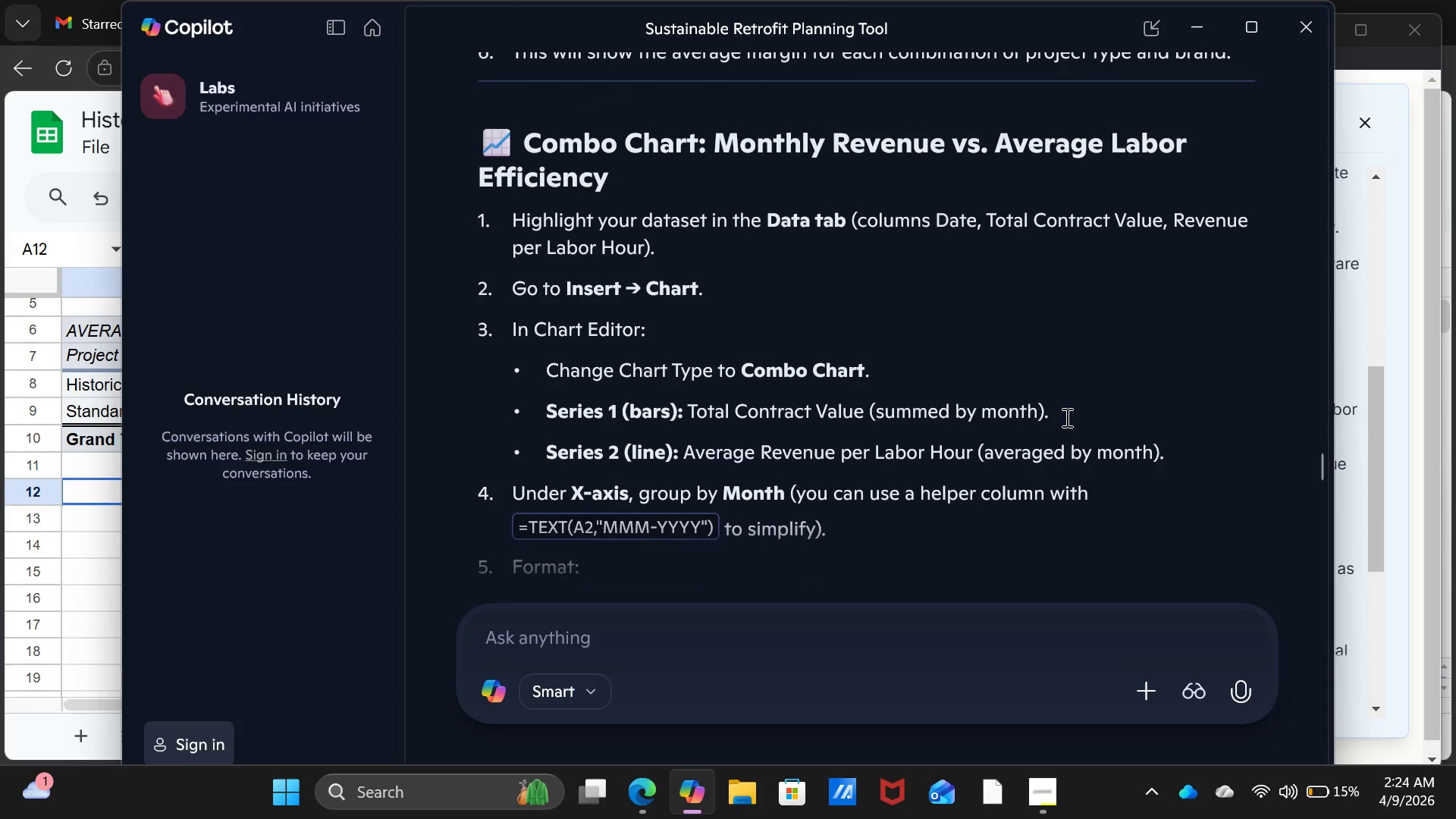 
wait(14.17)
 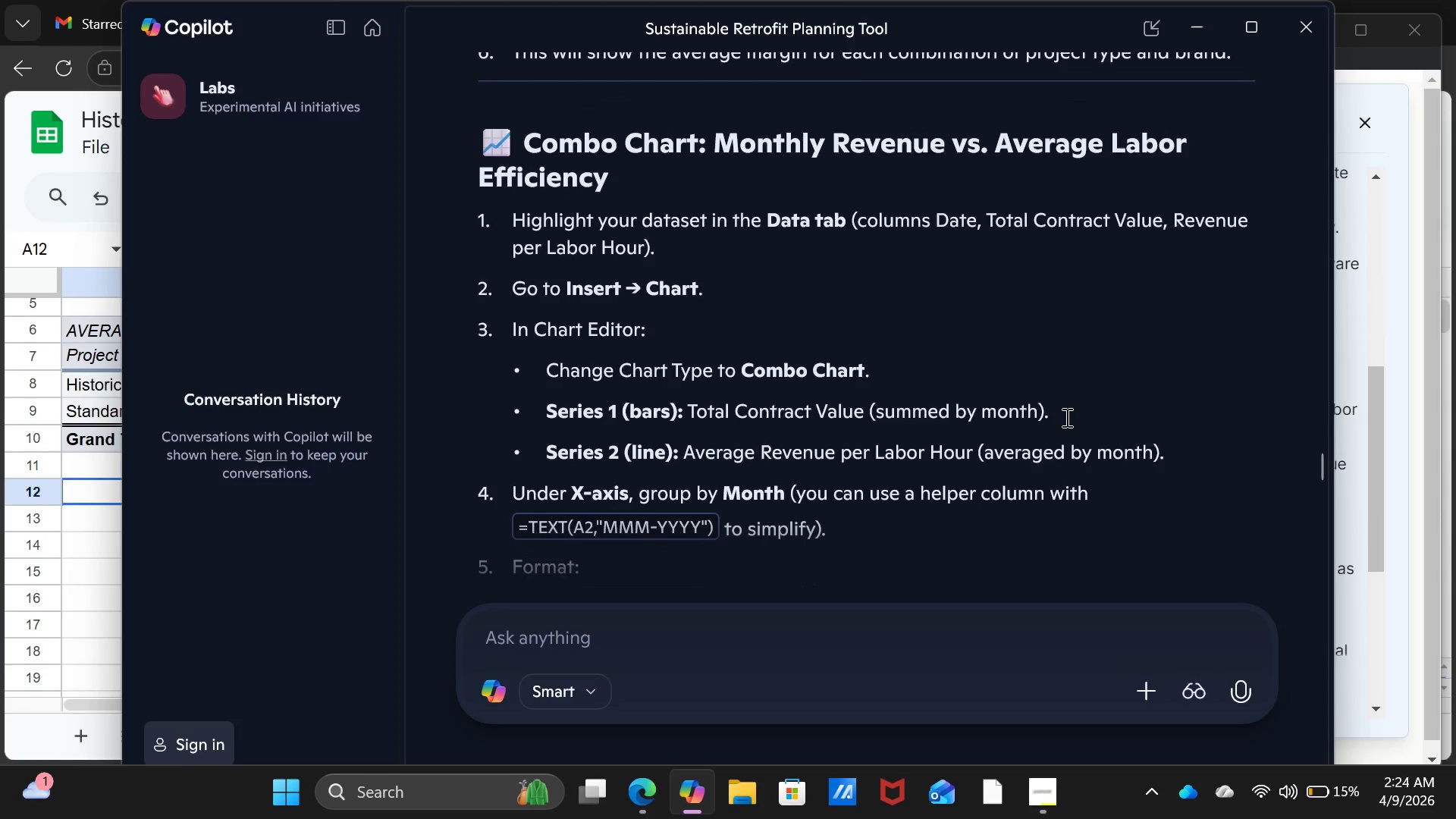 
scroll: coordinate [925, 347], scroll_direction: down, amount: 4.0
 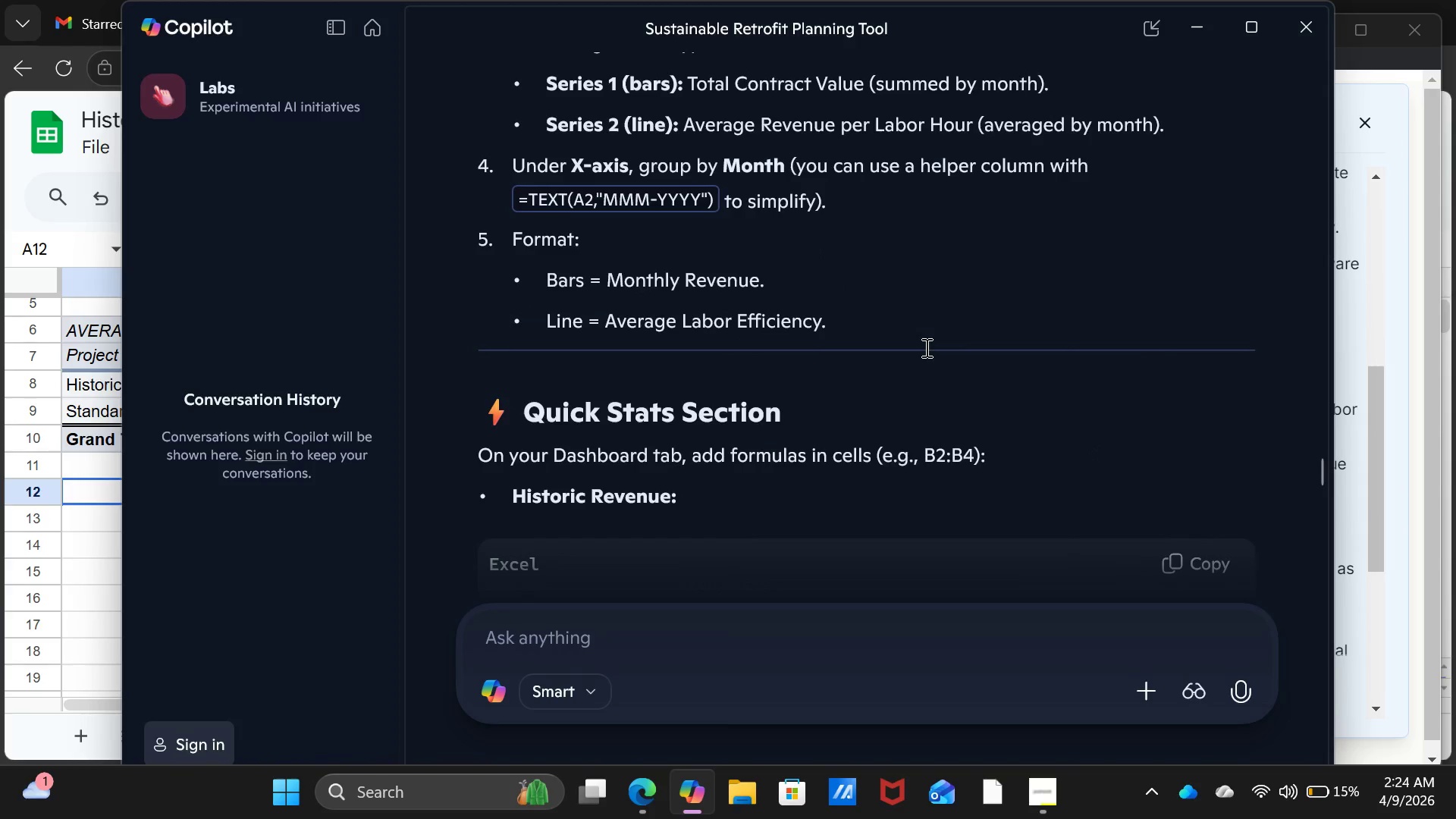 
wait(8.06)
 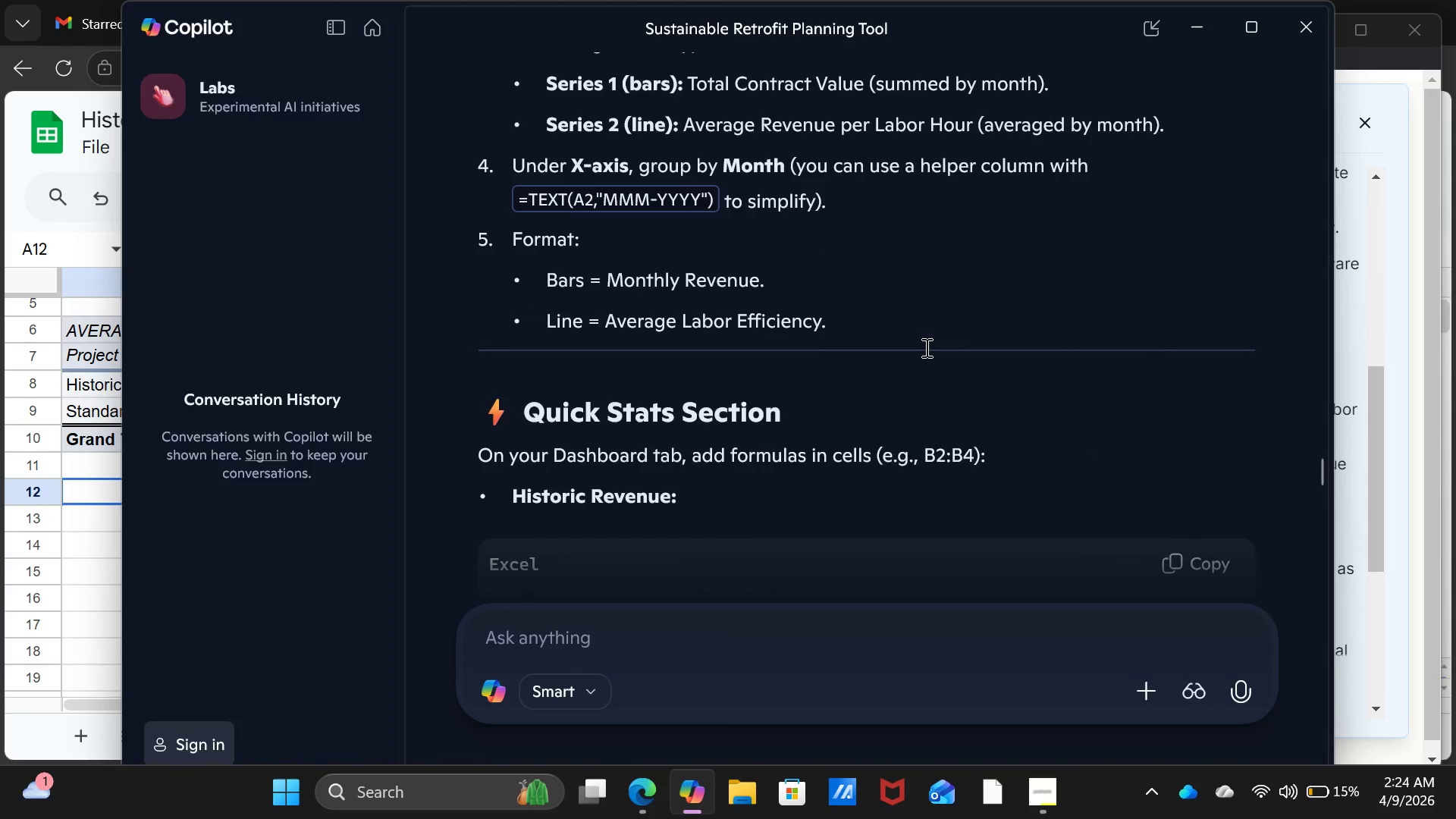 
scroll: coordinate [925, 348], scroll_direction: down, amount: 4.0